 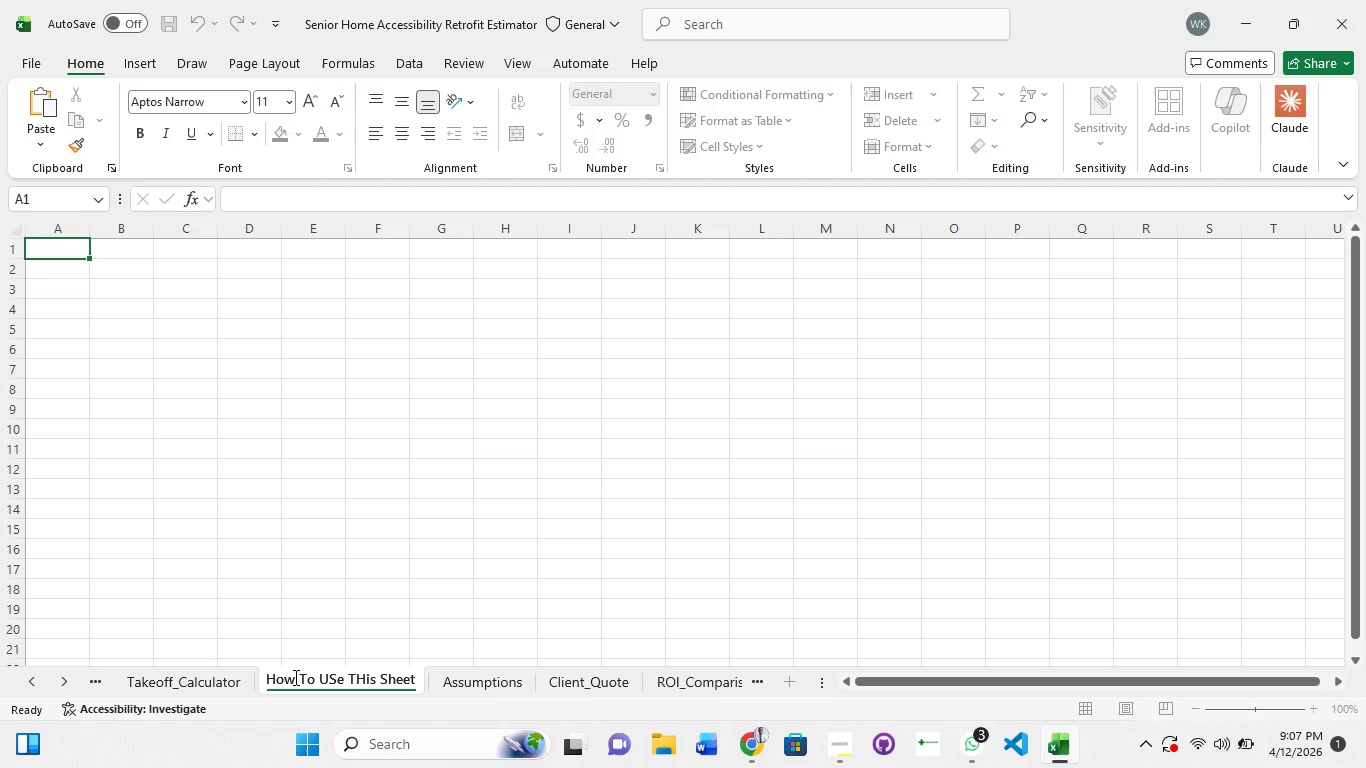 
key(Enter)
 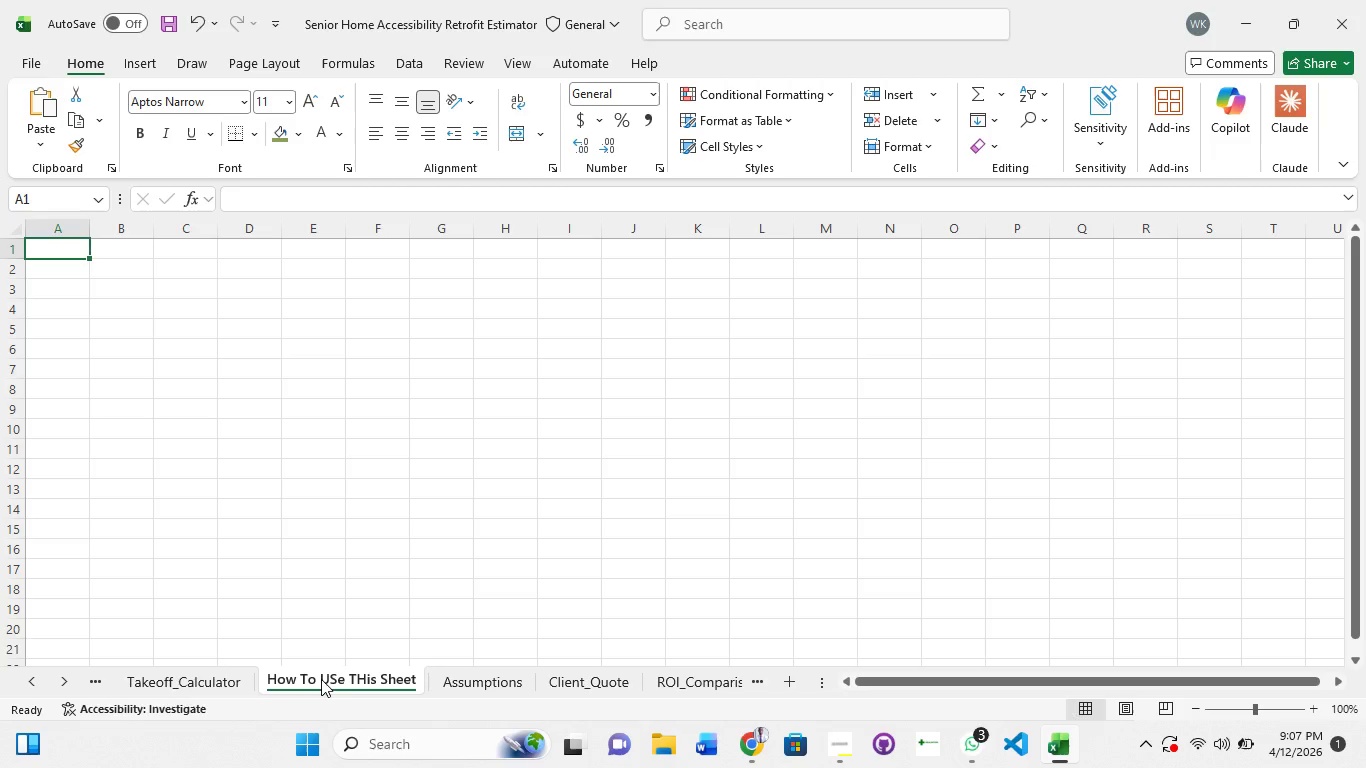 
left_click([340, 679])
 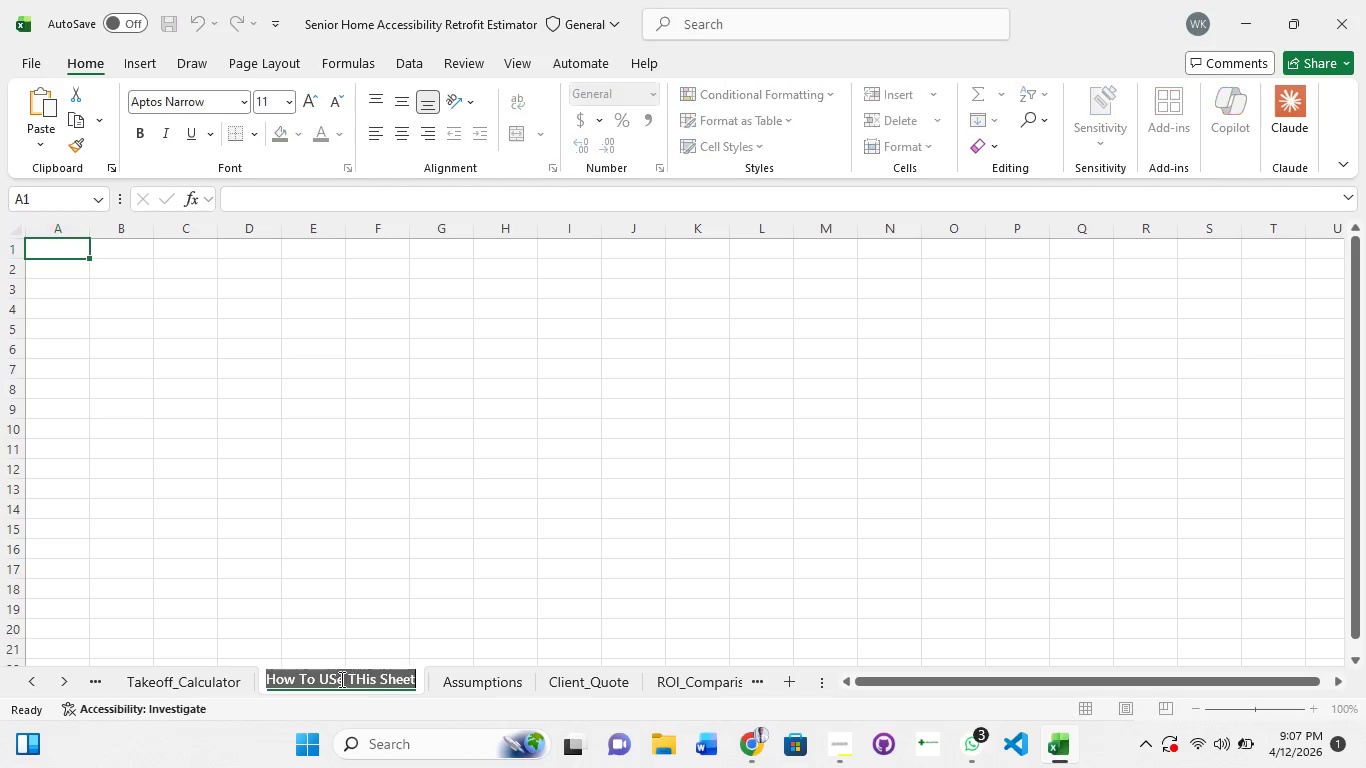 
triple_click([340, 679])
 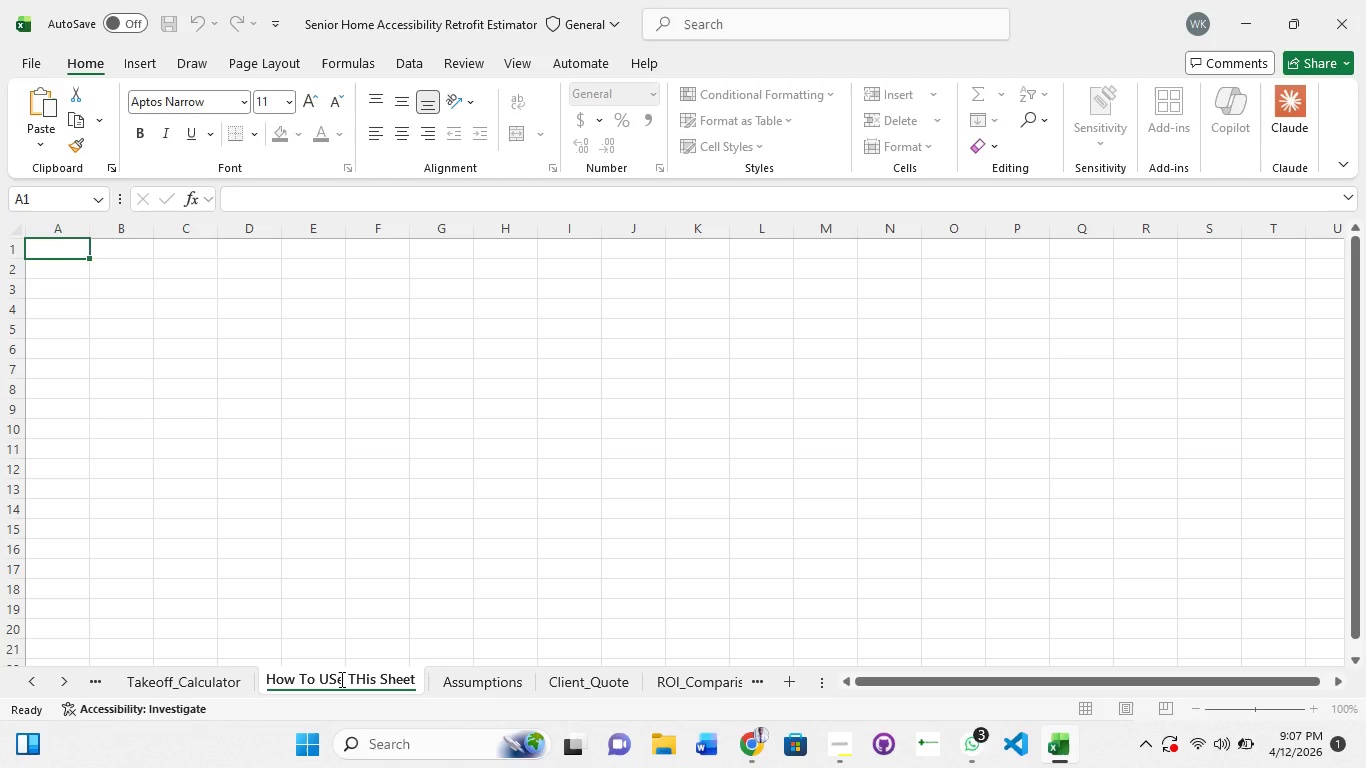 
key(Backspace)
 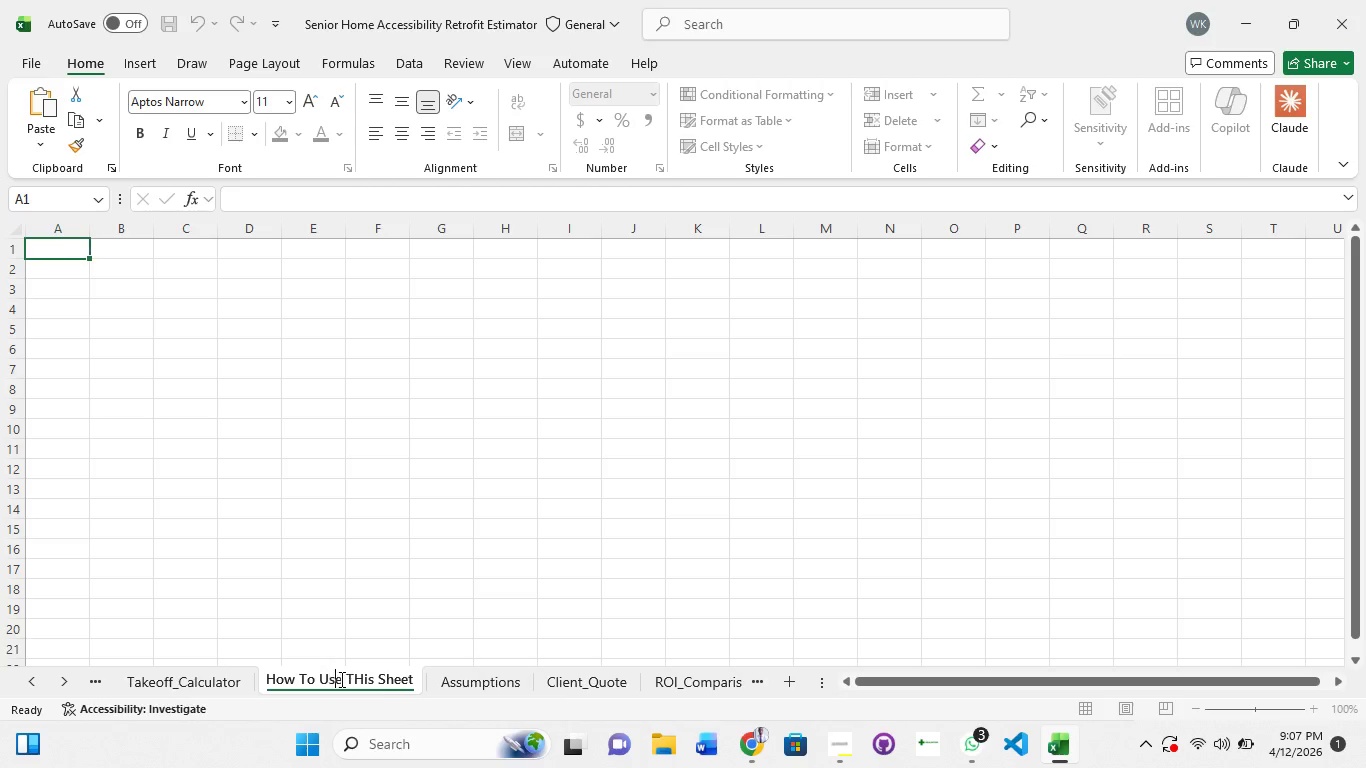 
key(S)
 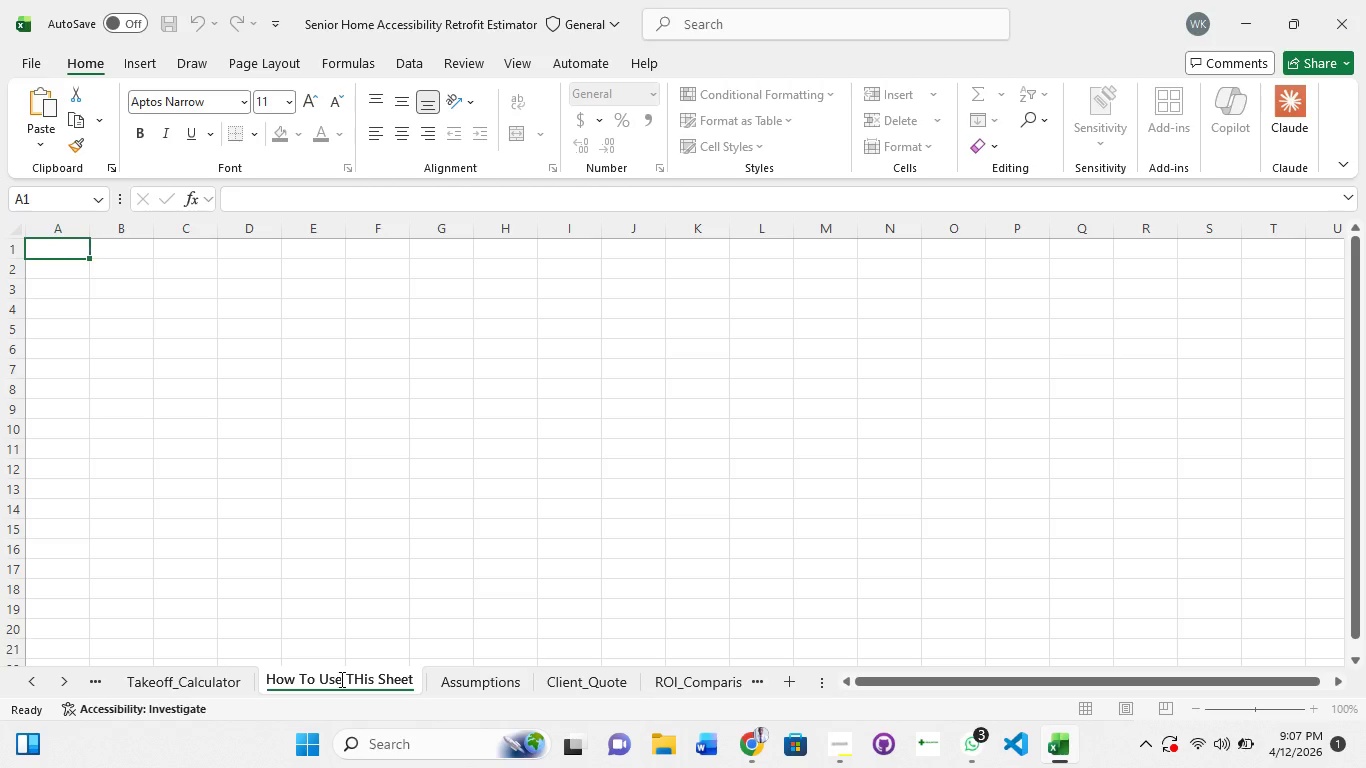 
key(Enter)
 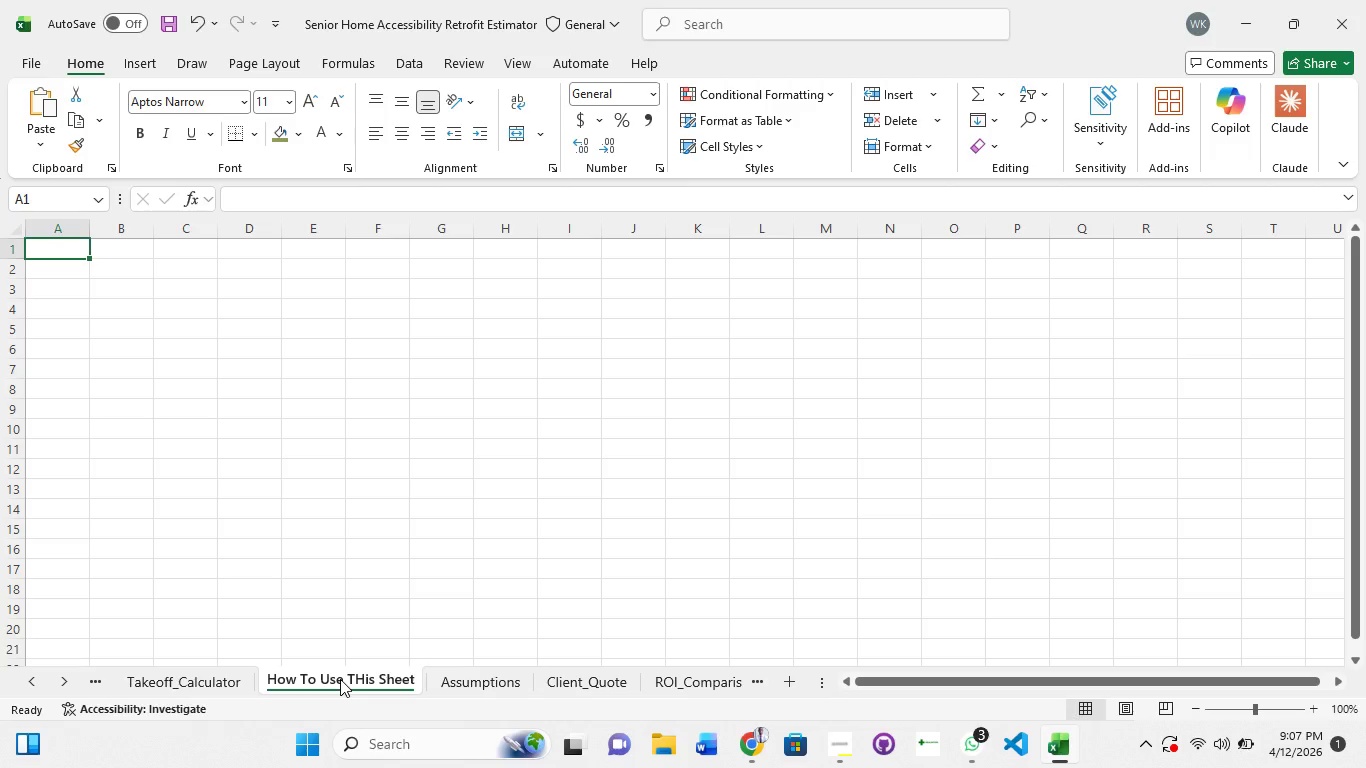 
left_click_drag(start_coordinate=[340, 679], to_coordinate=[739, 686])
 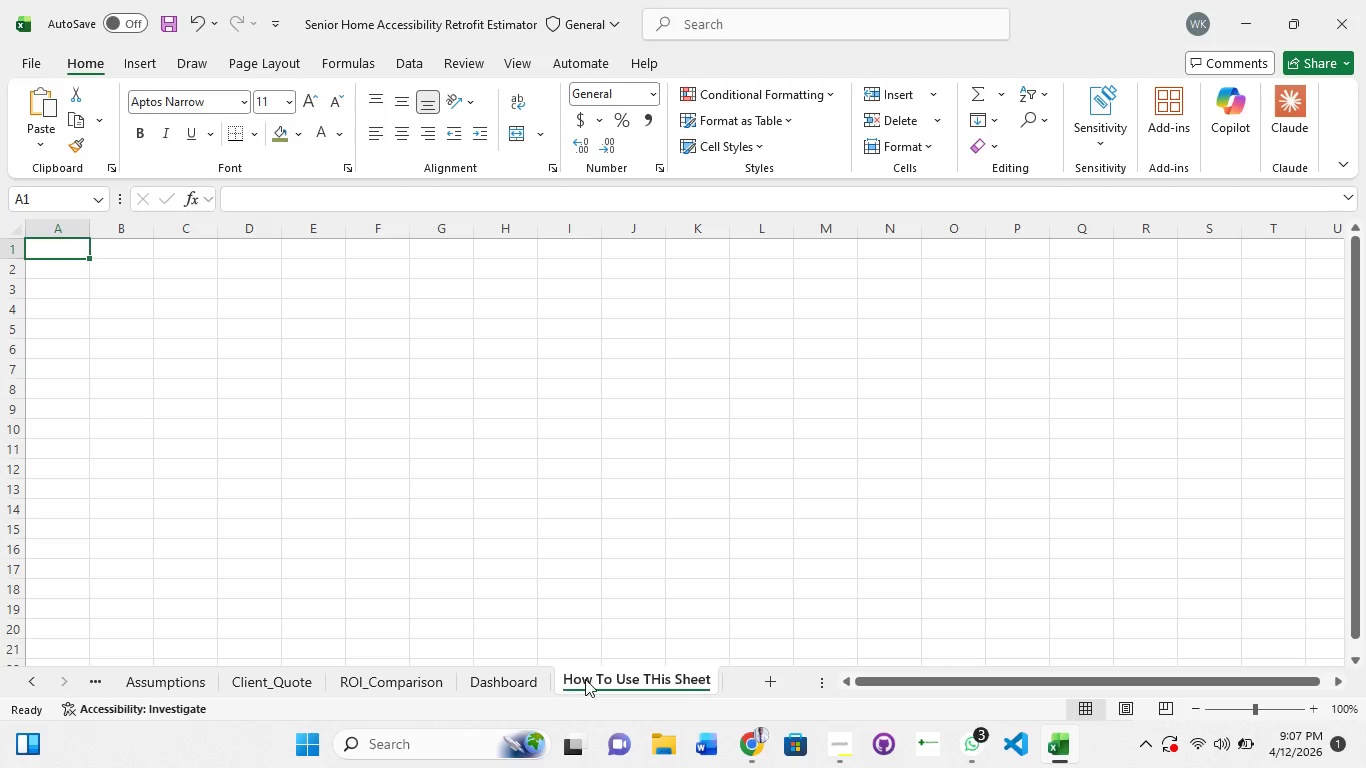 